 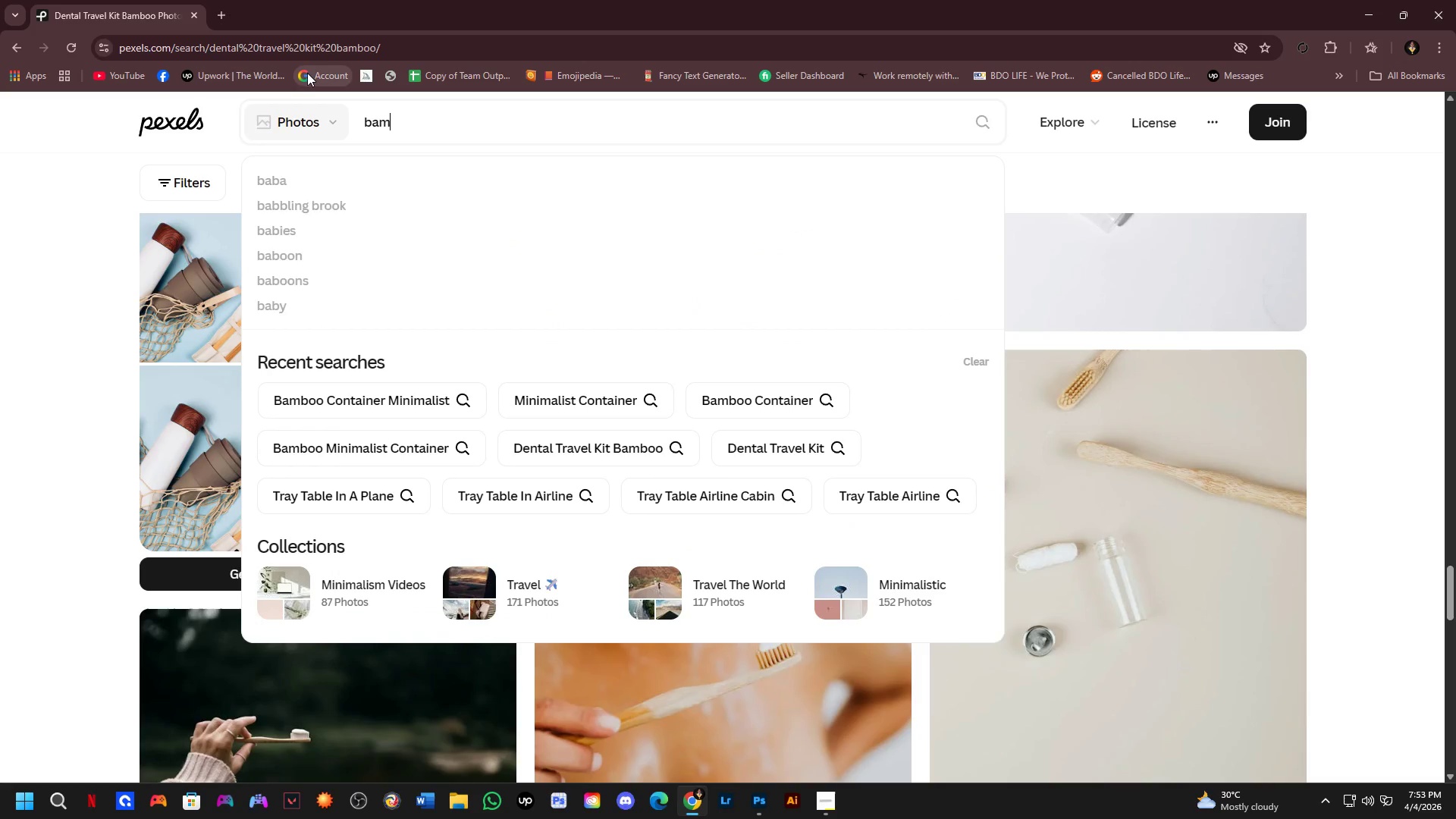 
key(Enter)
 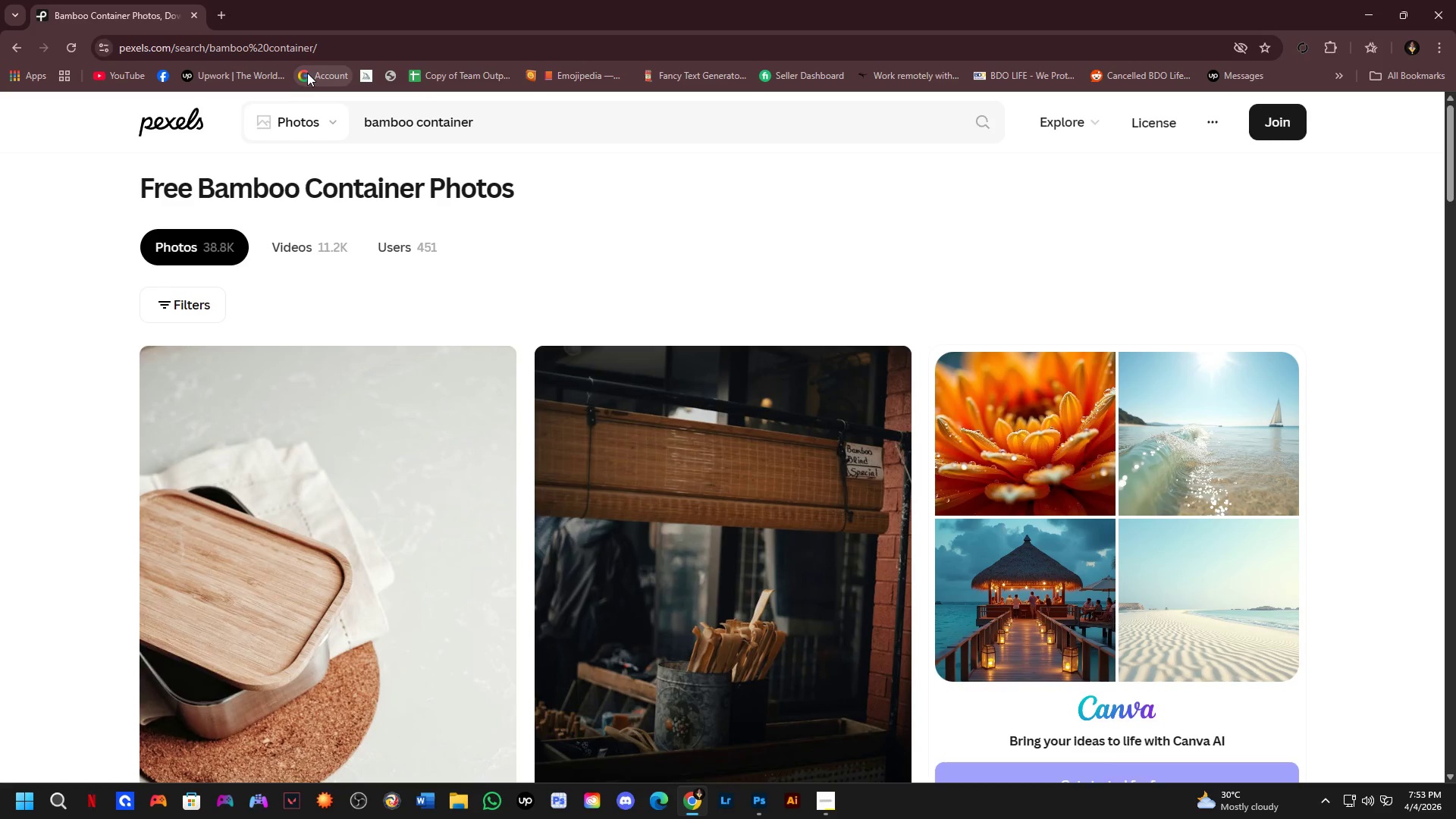 
wait(8.31)
 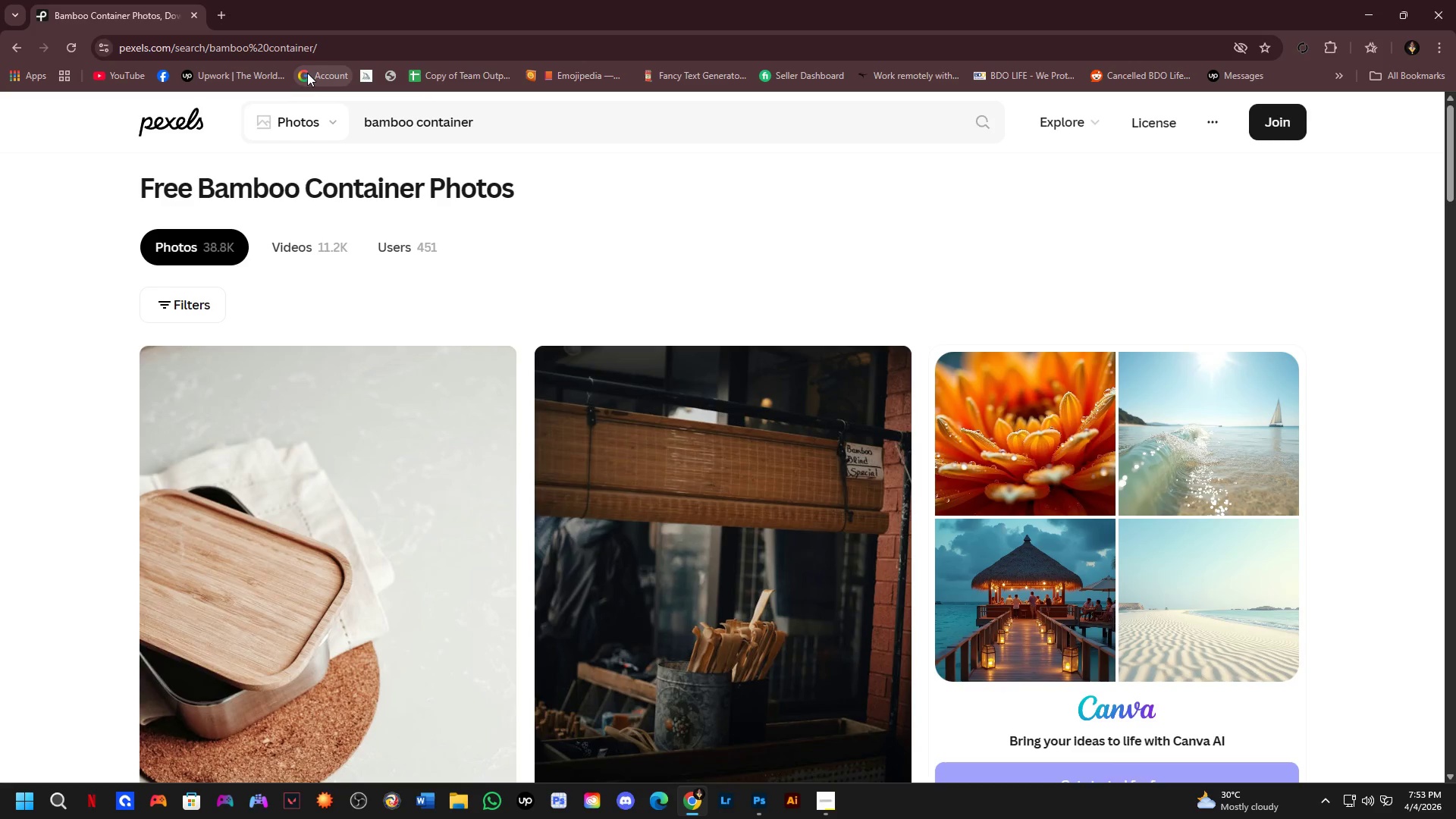 
scroll: coordinate [755, 384], scroll_direction: down, amount: 8.0
 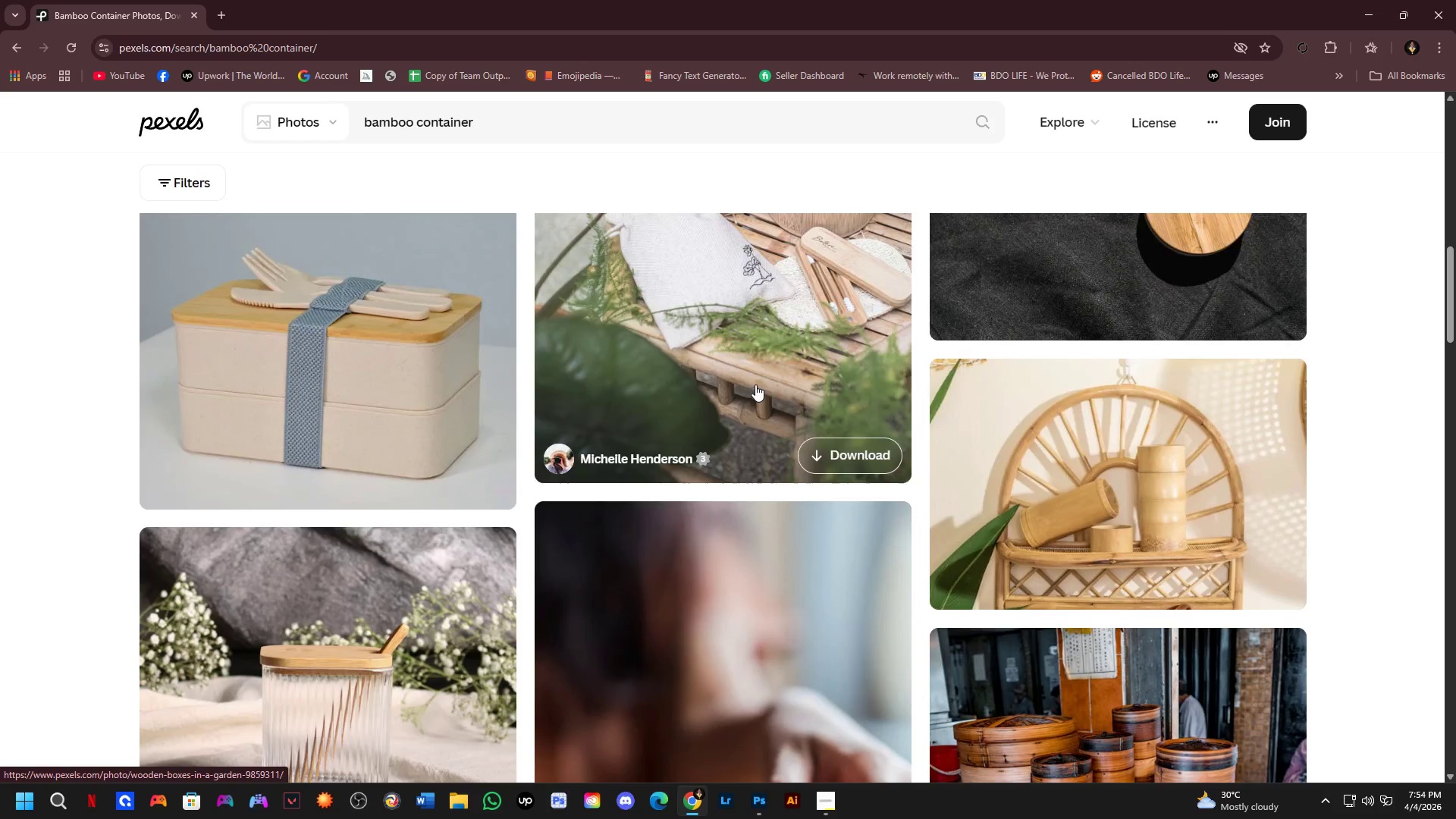 
key(Alt+AltLeft)
 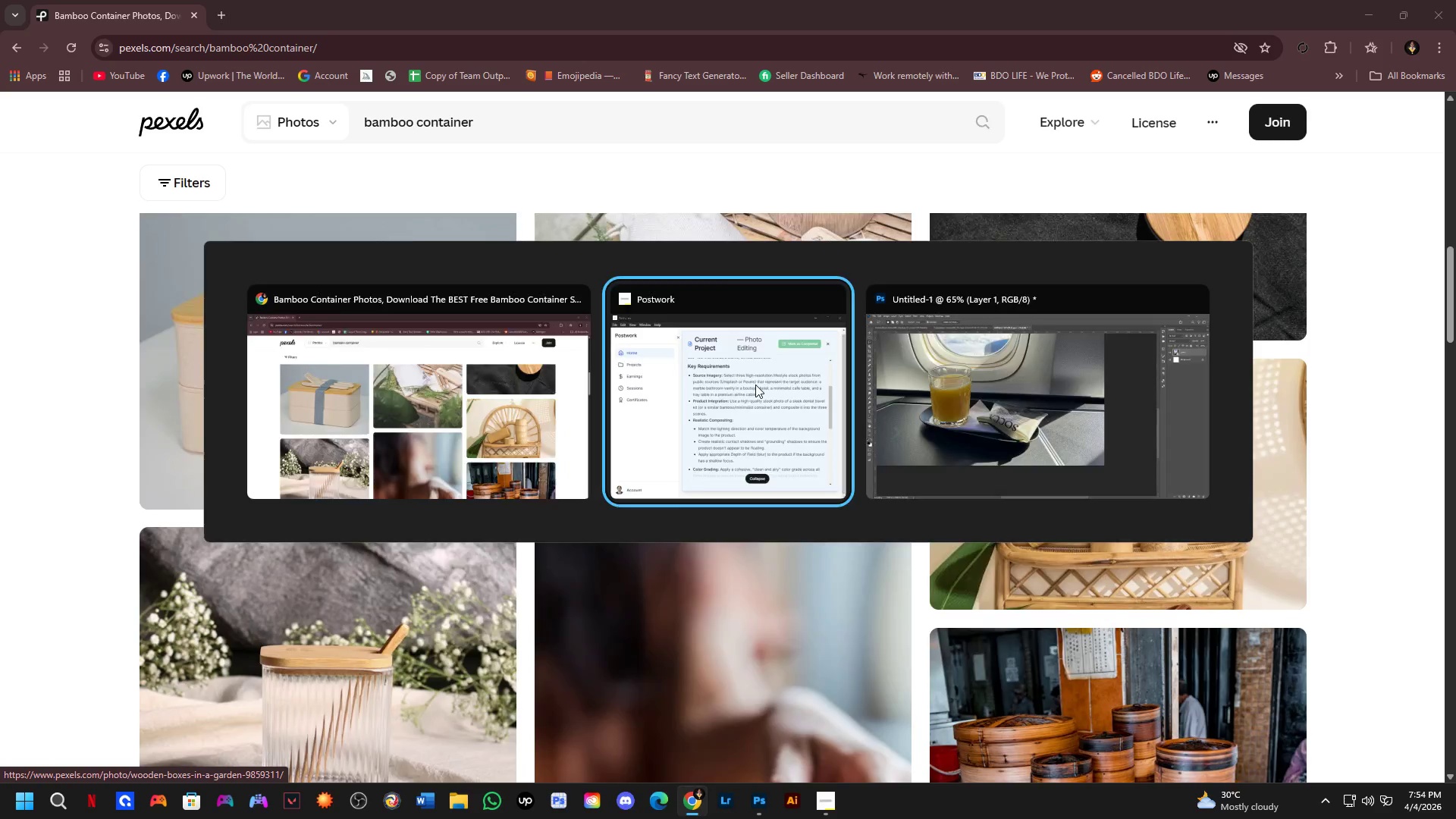 
key(Alt+Tab)